 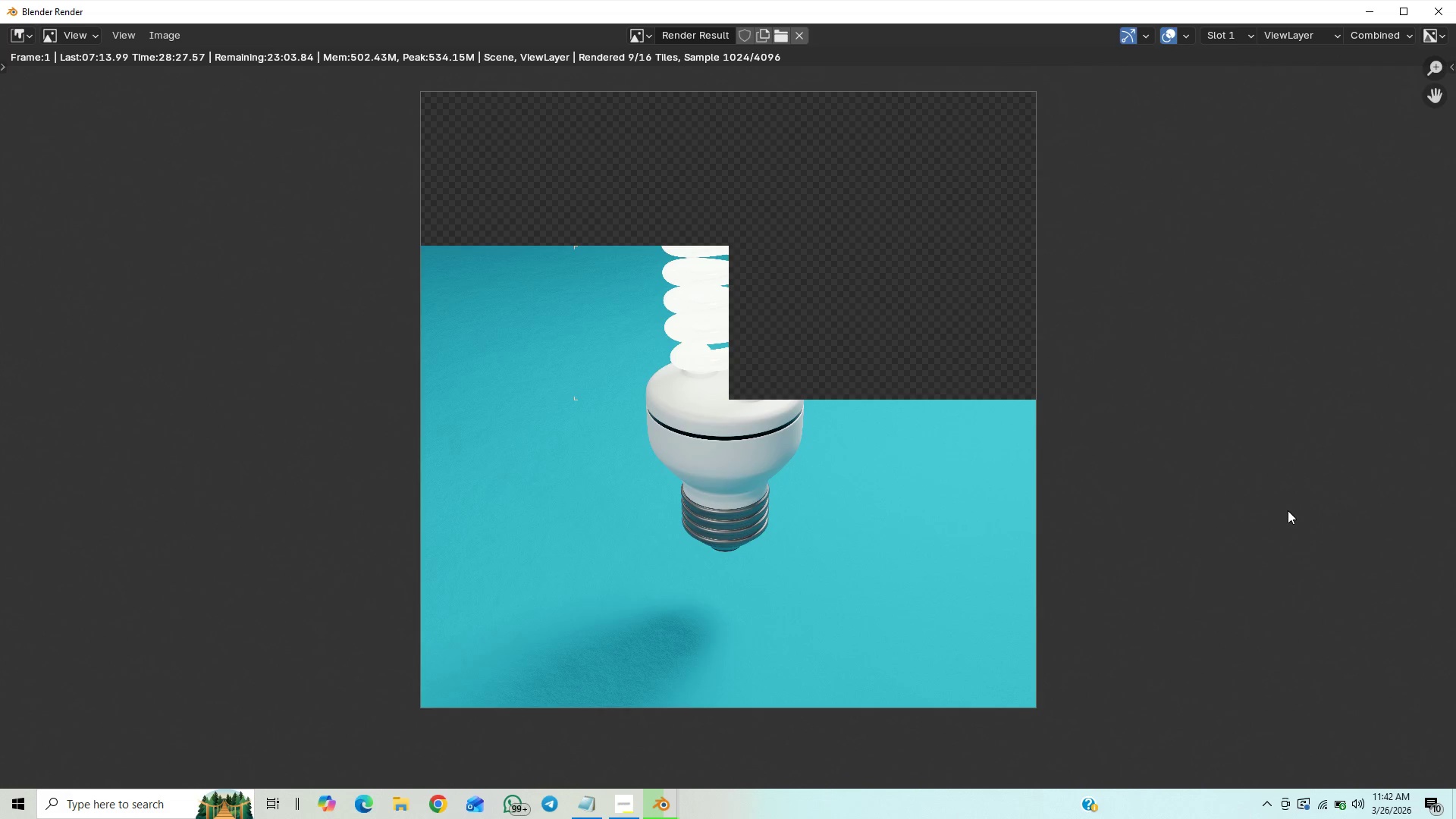 
scroll: coordinate [923, 397], scroll_direction: up, amount: 6.0
 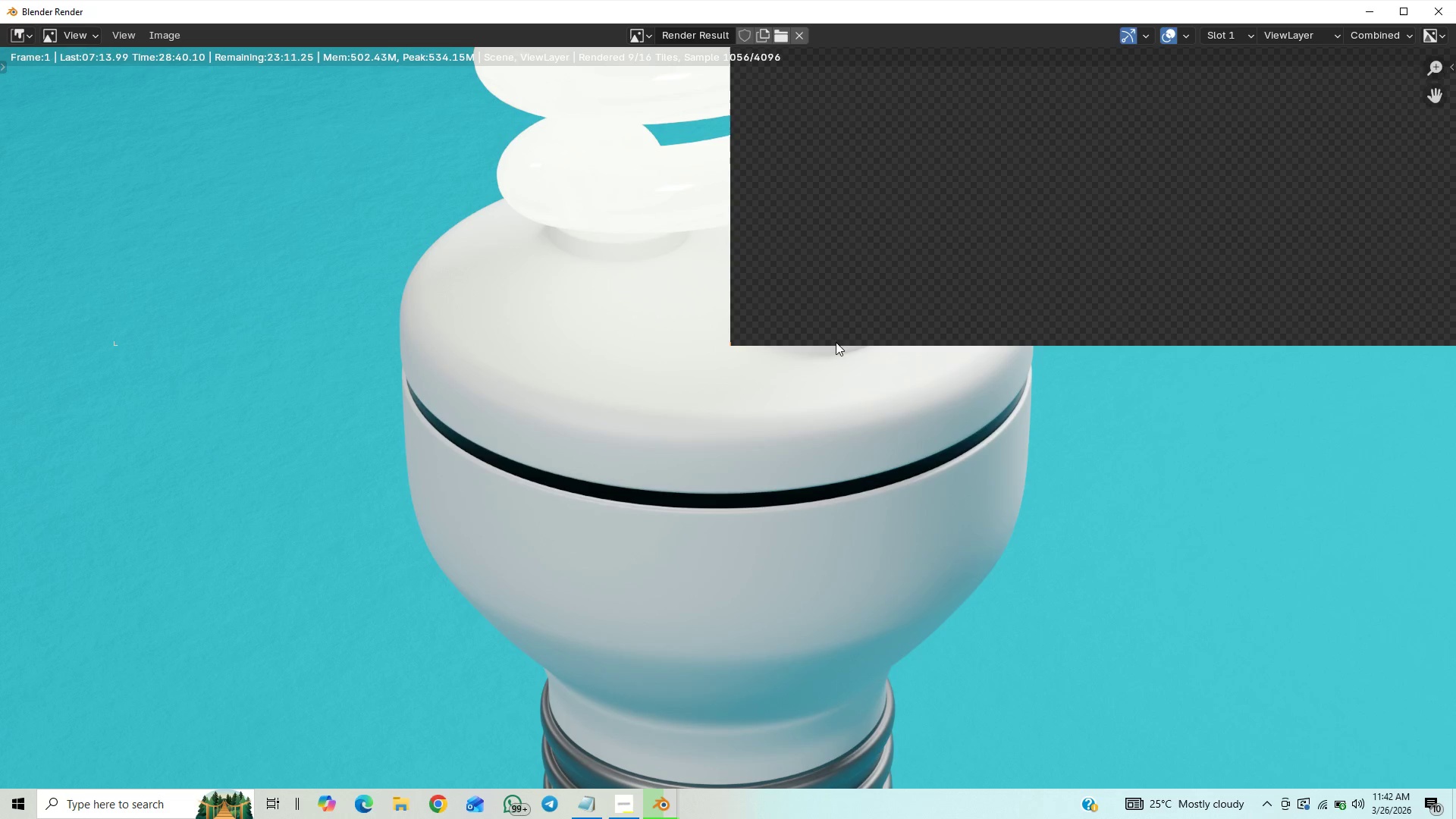 
wait(7.36)
 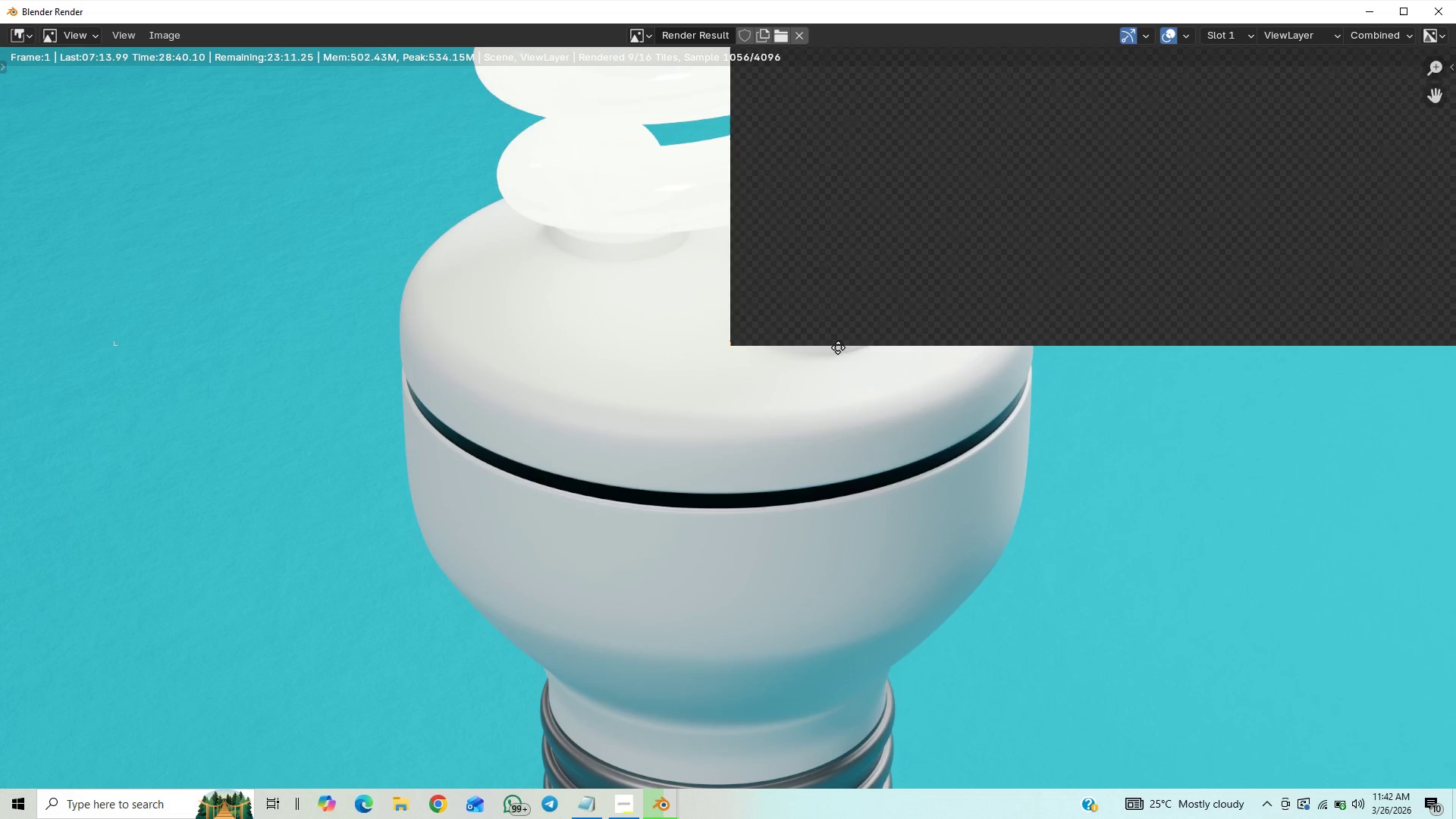 
scroll: coordinate [833, 341], scroll_direction: down, amount: 2.0
 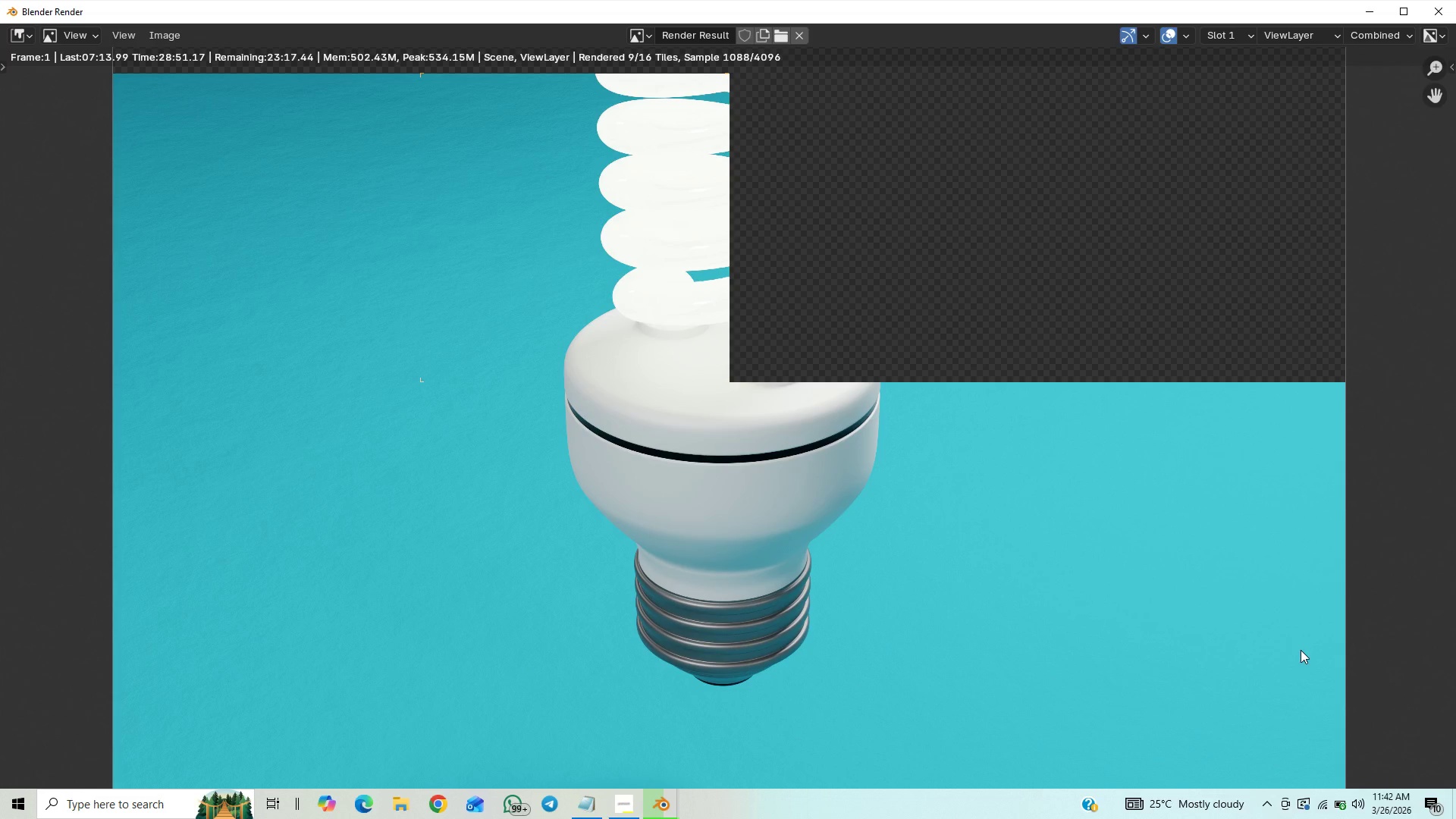 
mouse_move([1313, 783])
 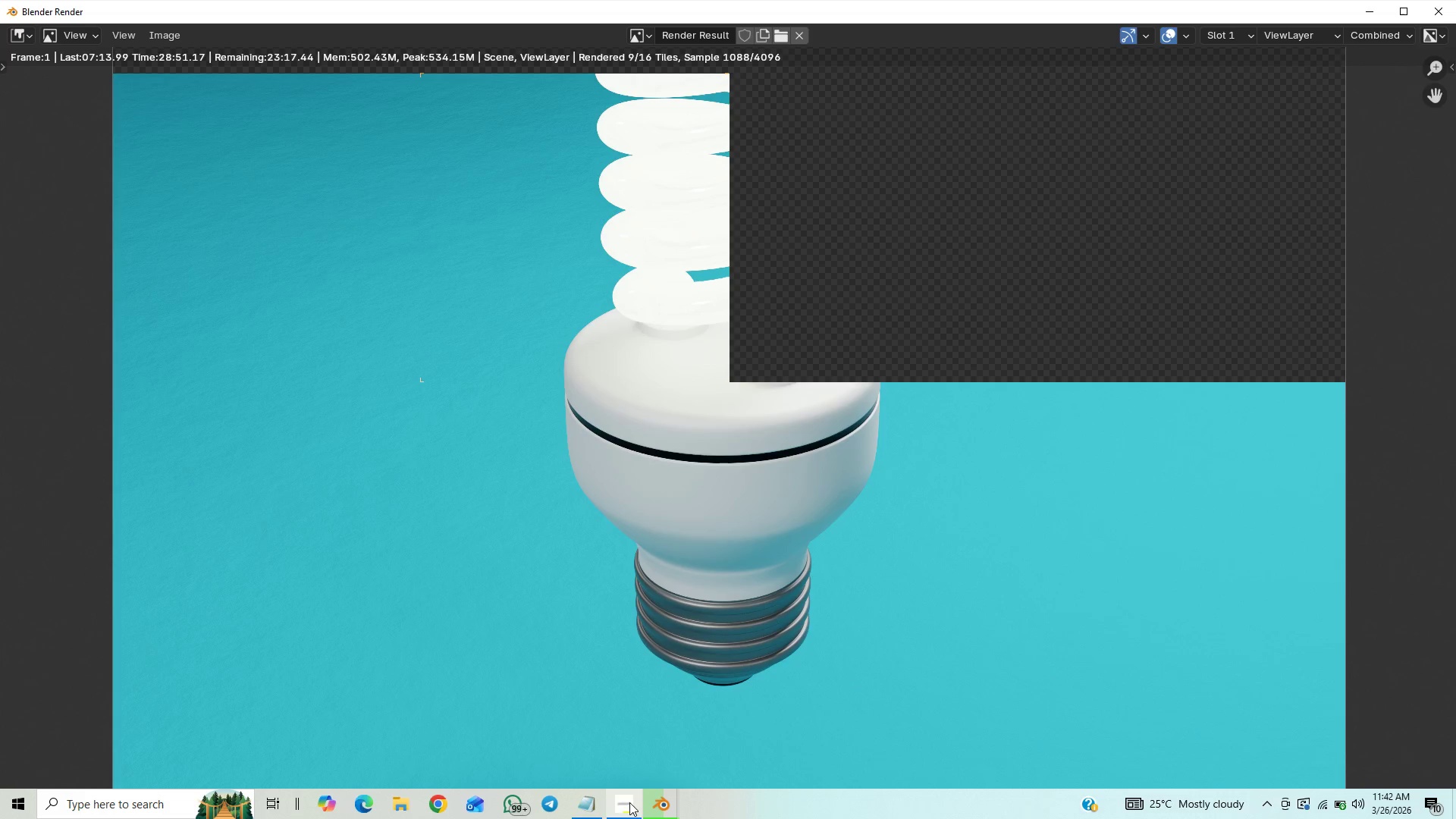 
left_click([618, 812])